 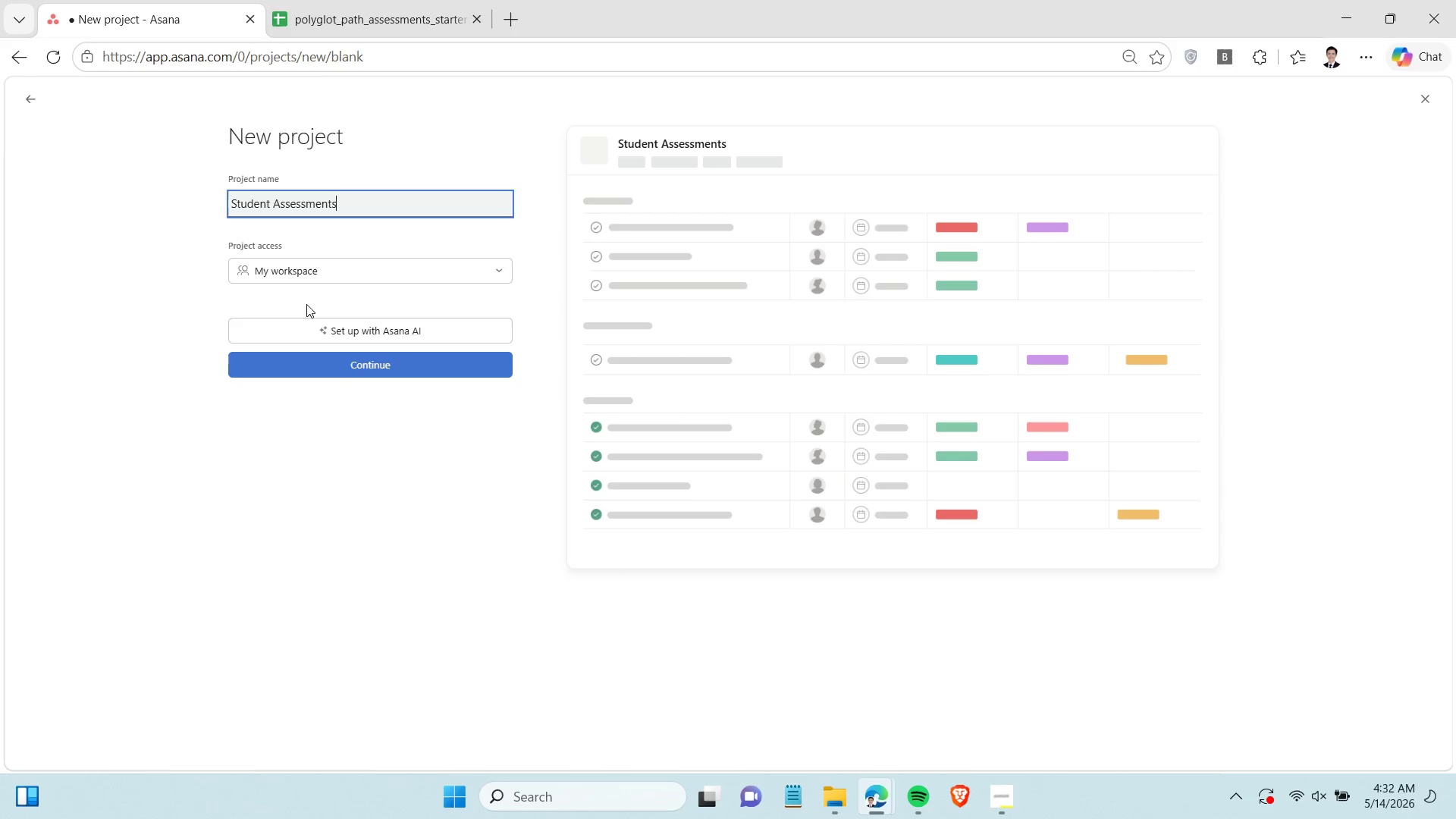 
left_click([396, 366])
 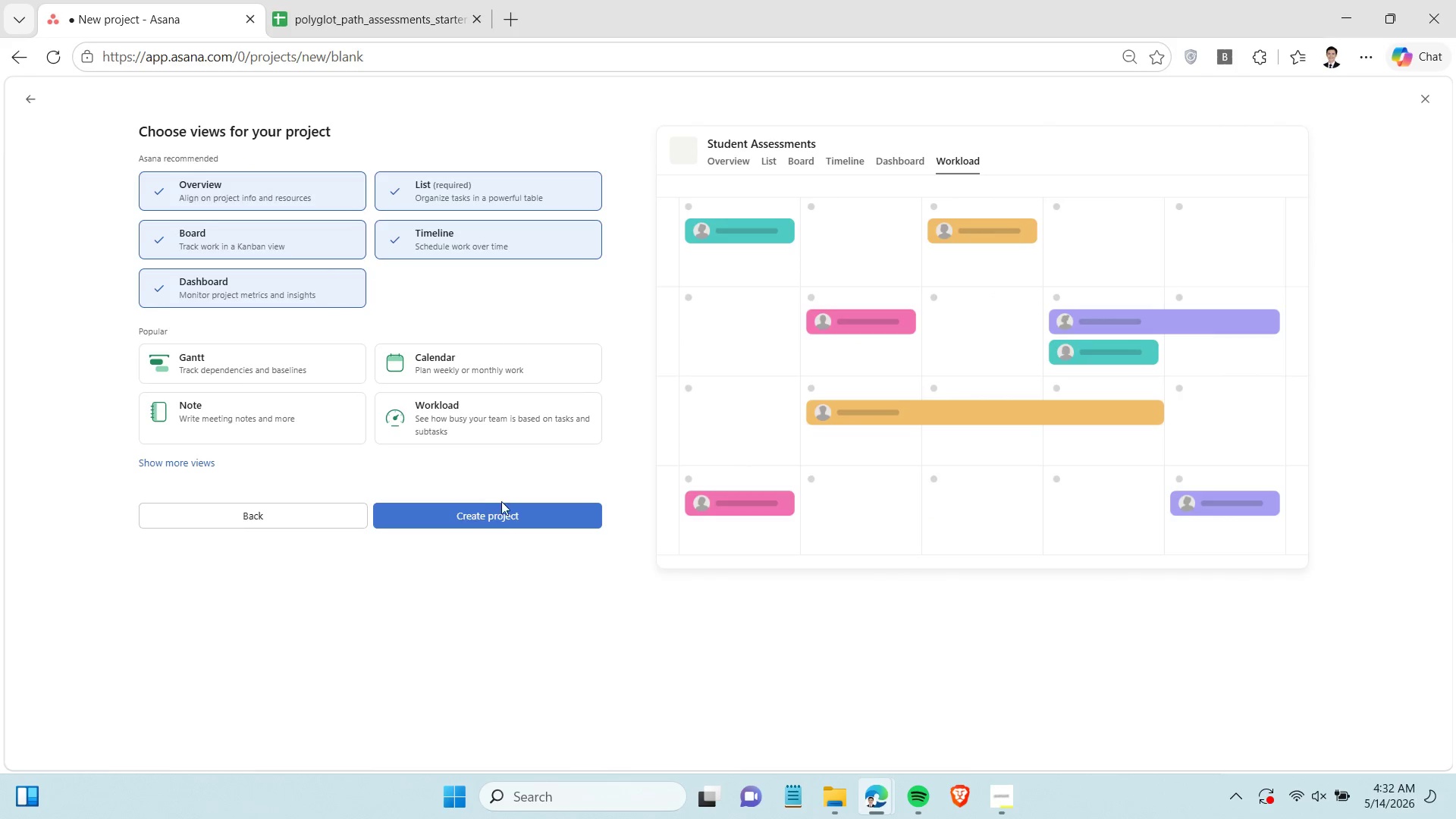 
left_click([505, 517])
 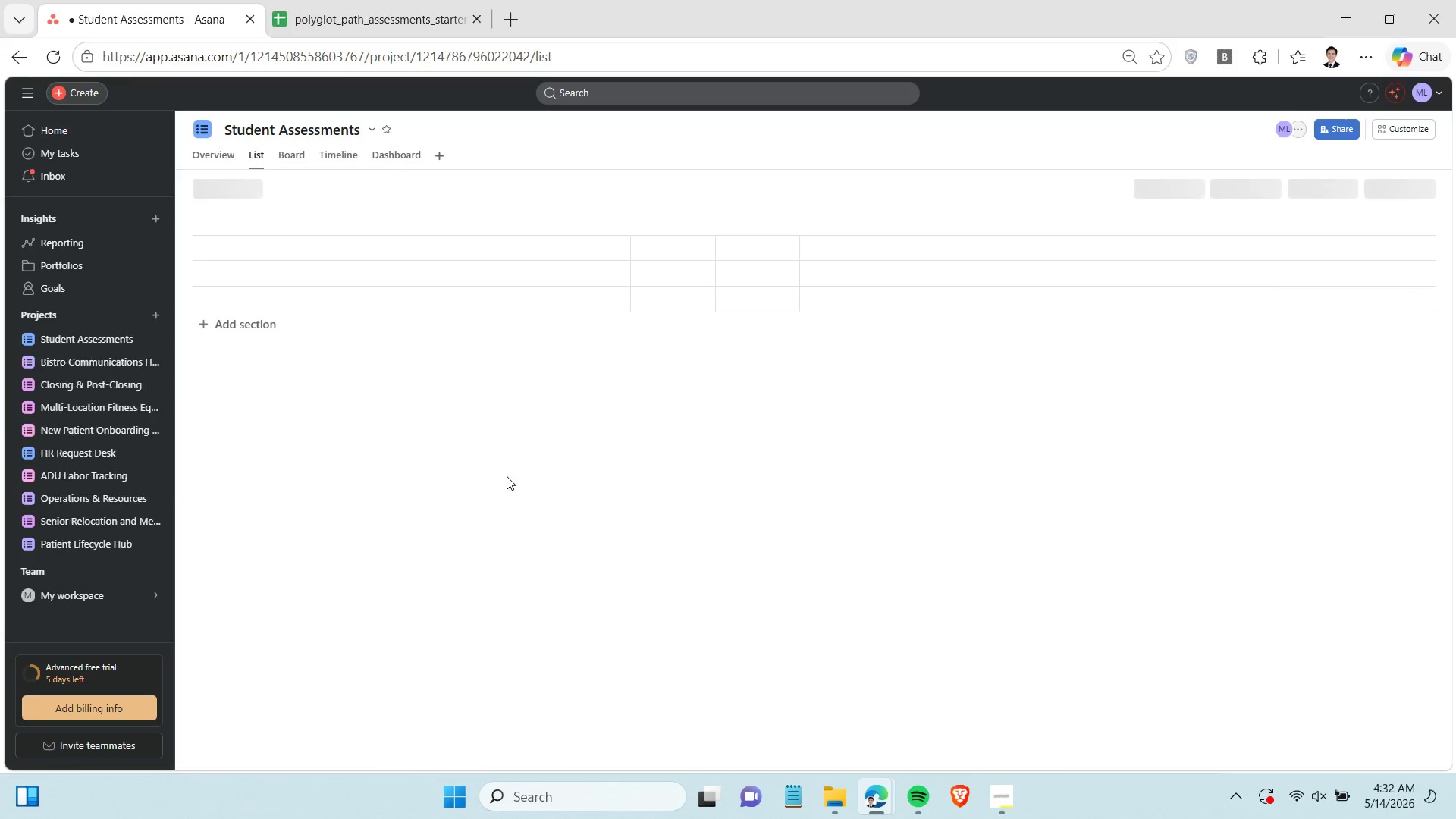 
left_click([297, 157])
 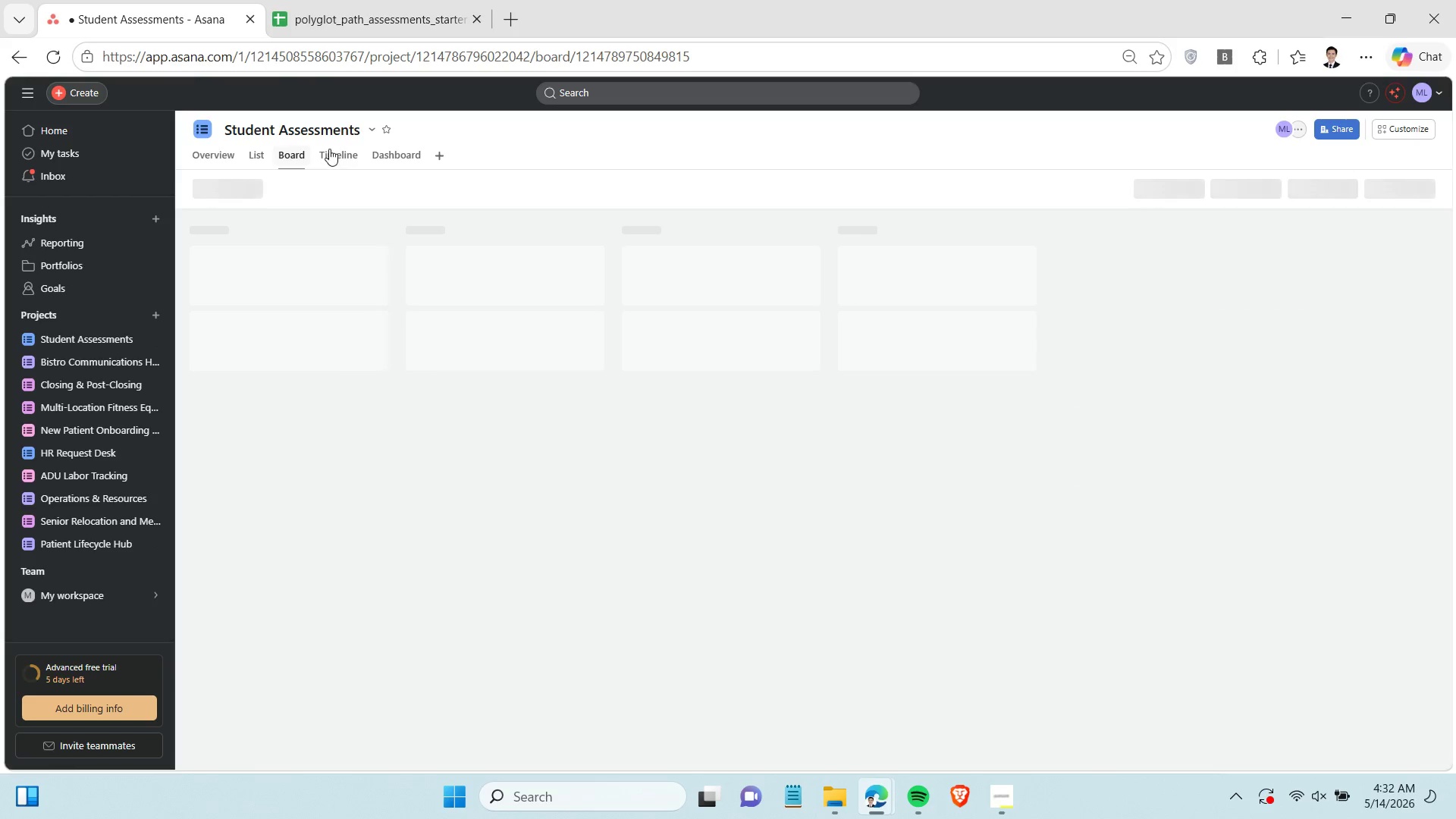 
right_click([327, 146])
 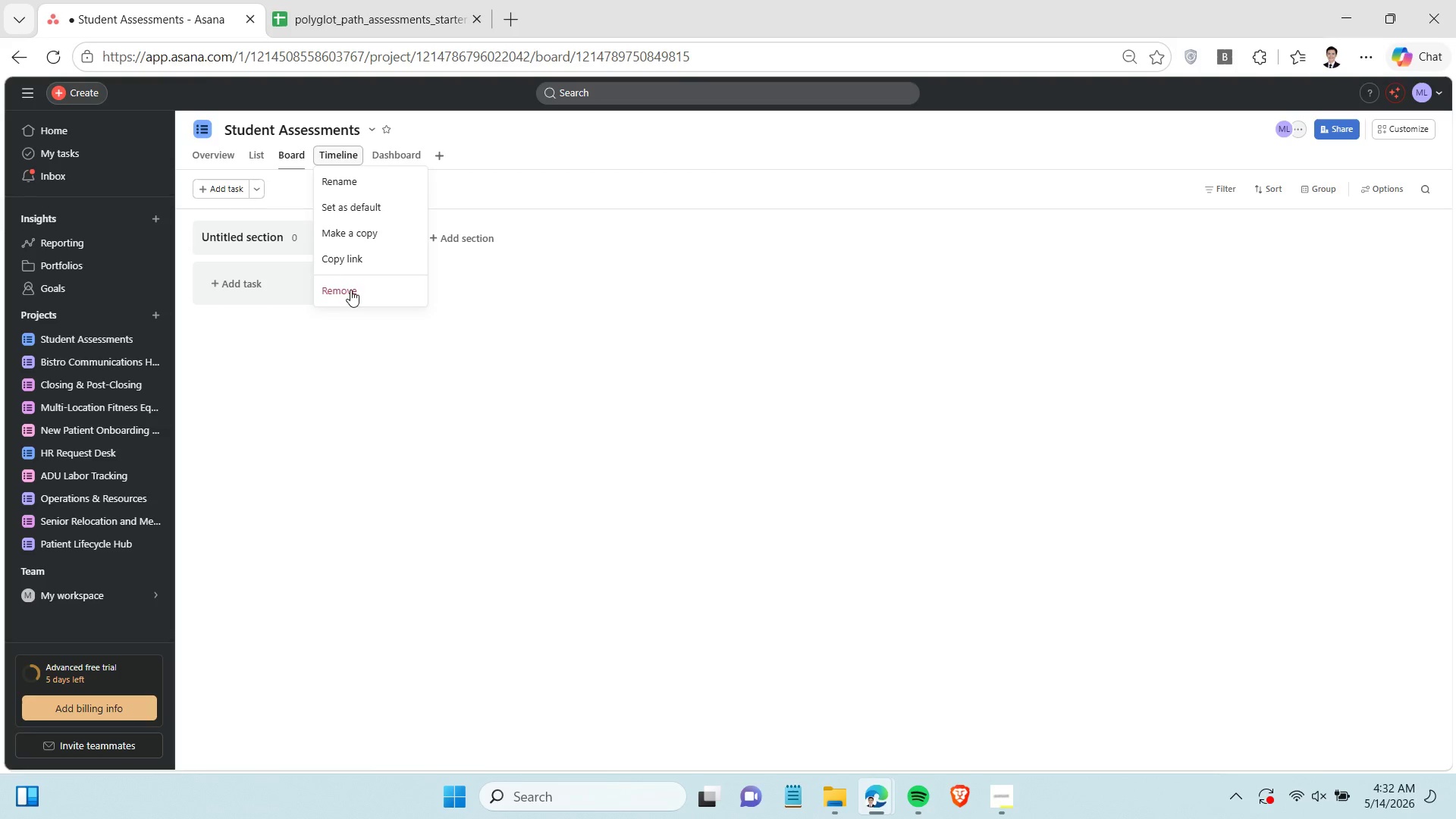 
left_click([351, 290])
 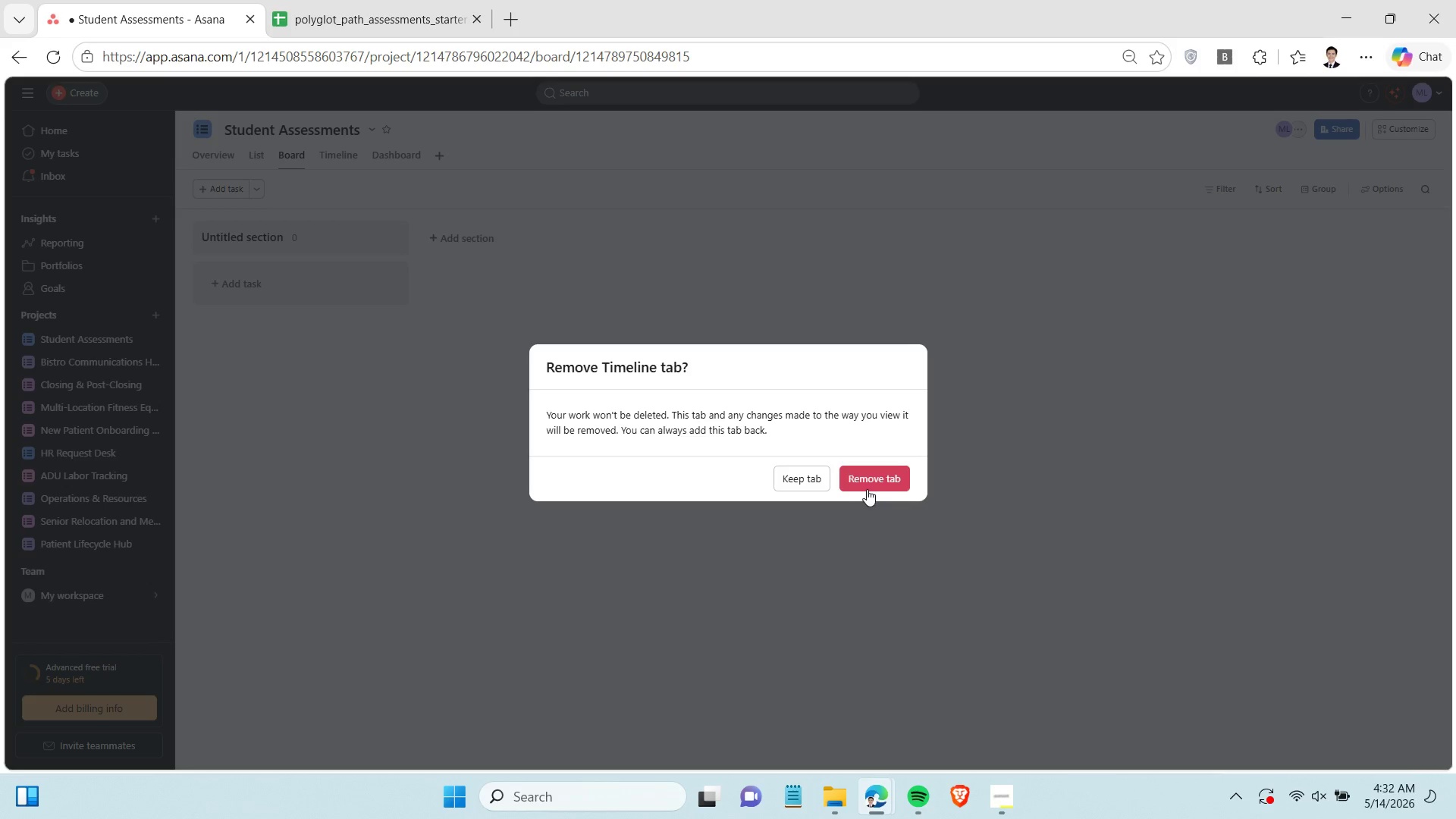 
left_click([868, 475])
 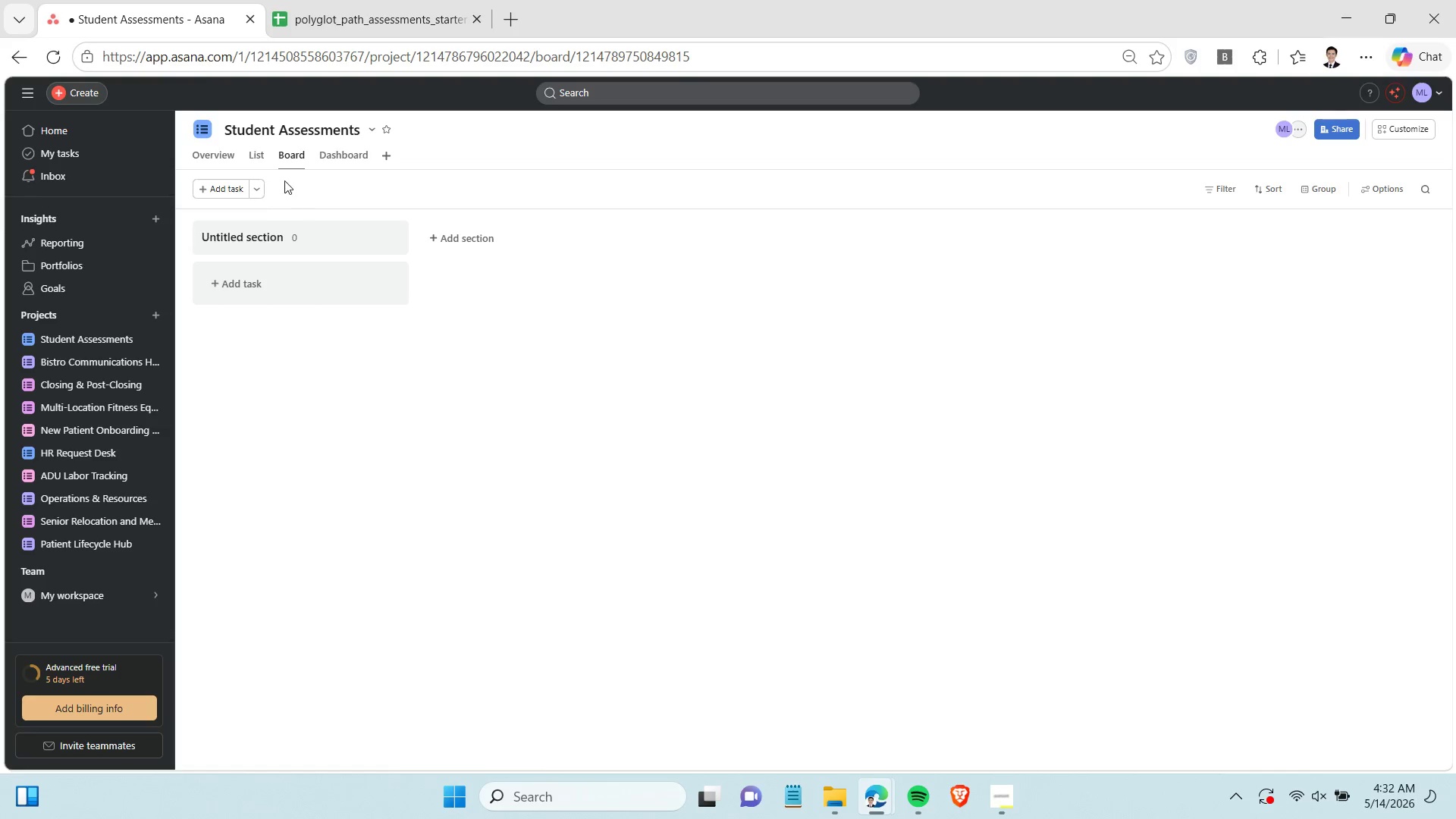 
left_click([261, 160])